 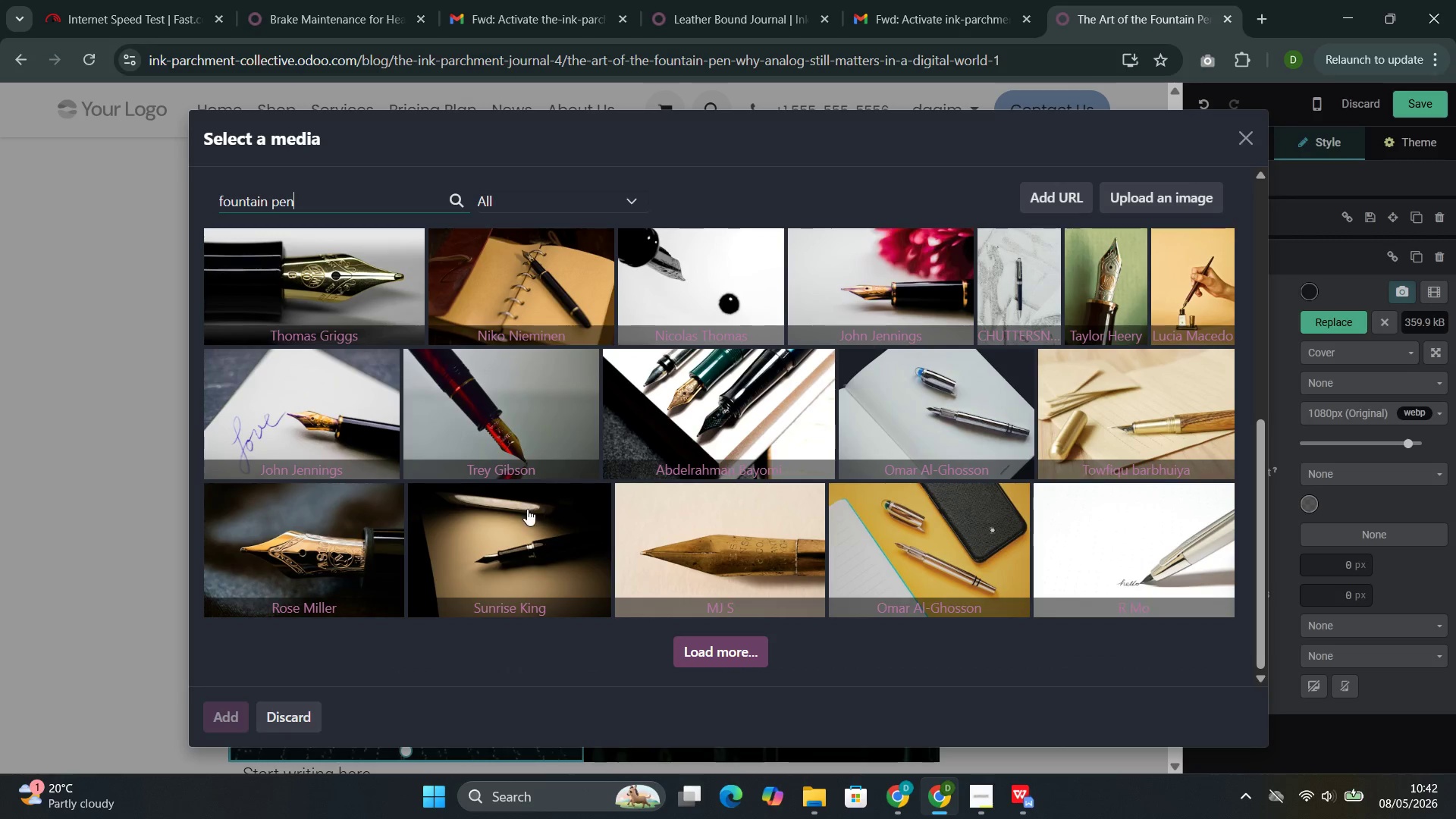 
left_click([527, 509])
 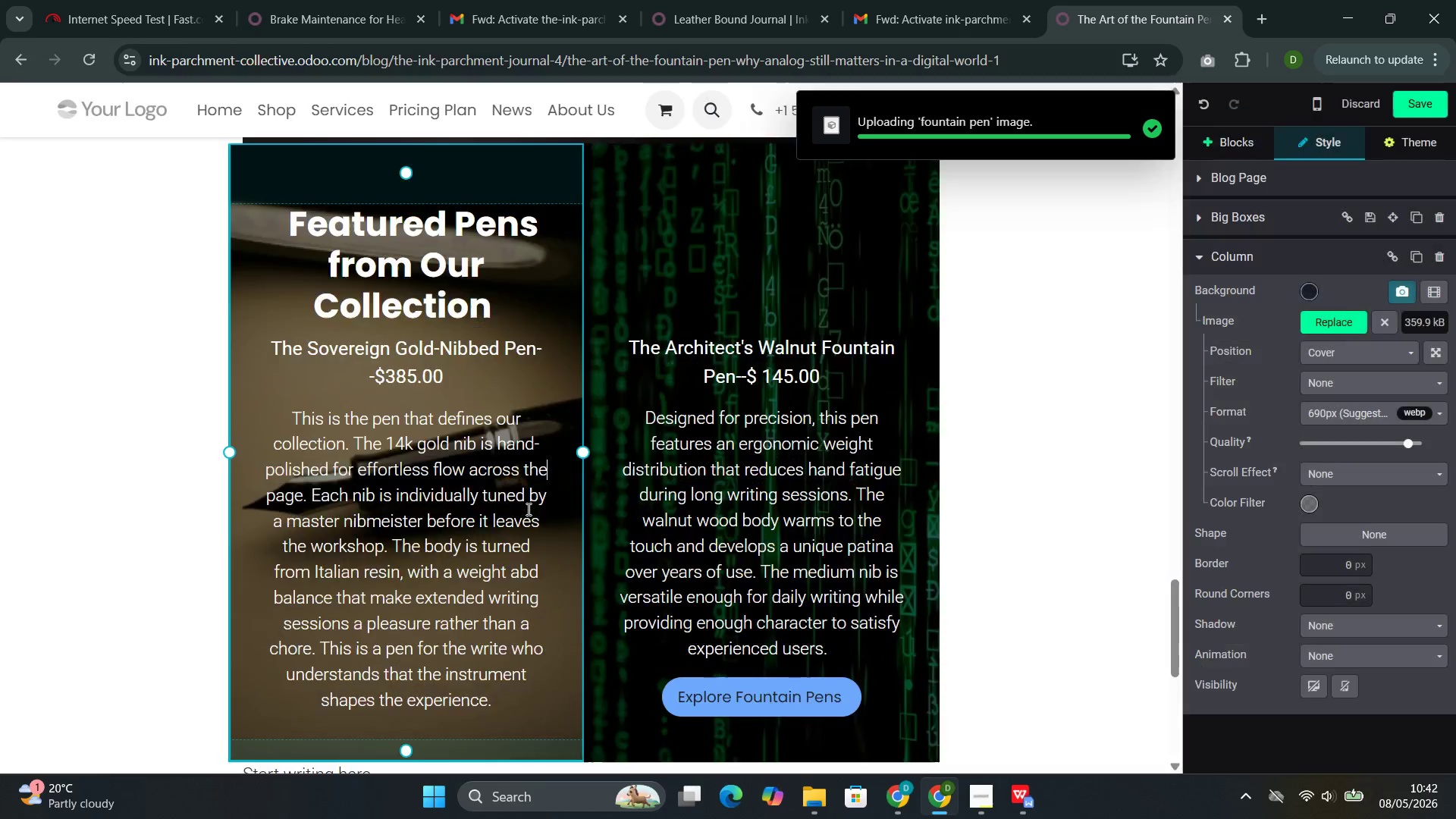 
wait(5.95)
 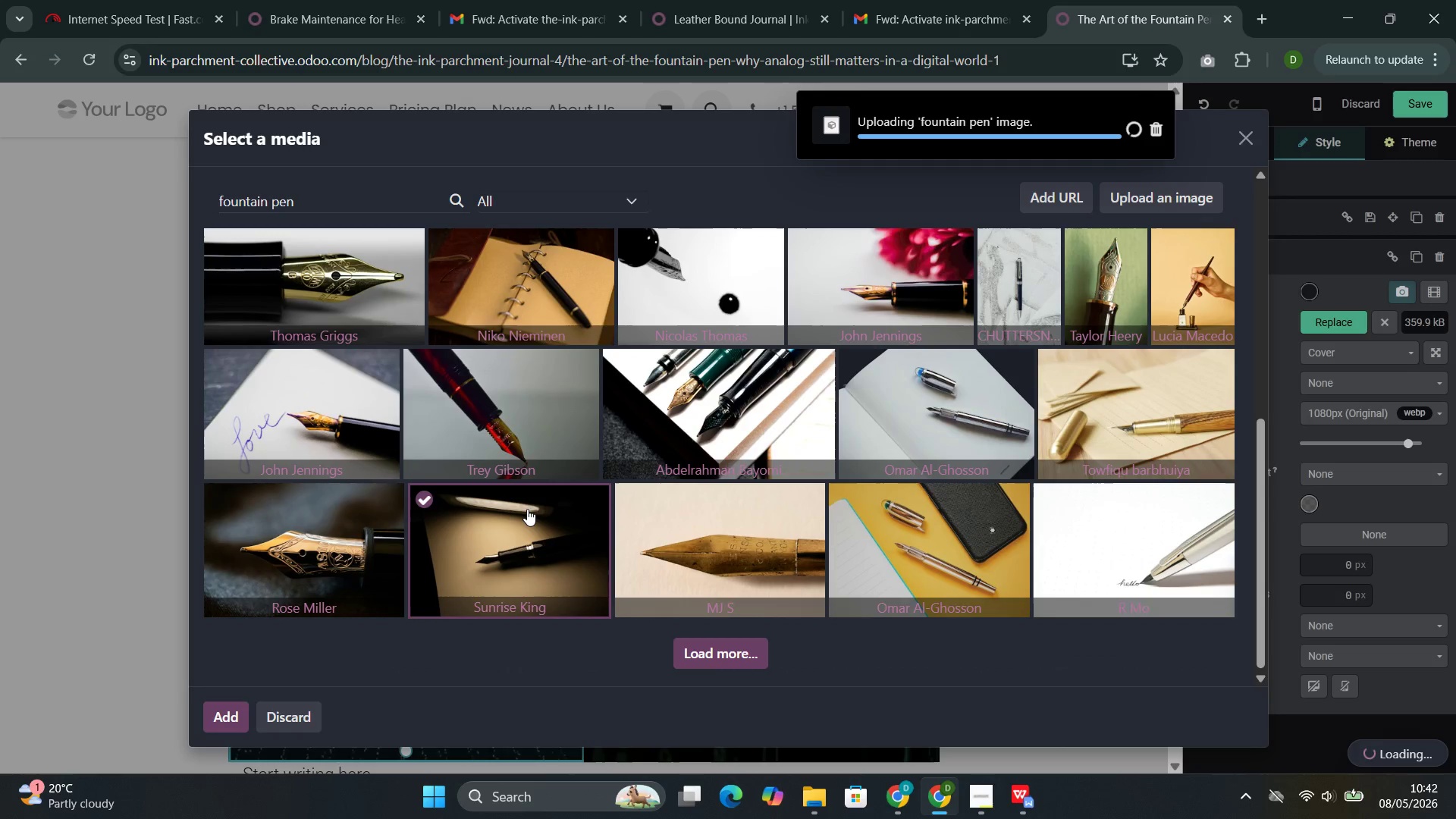 
left_click([711, 268])
 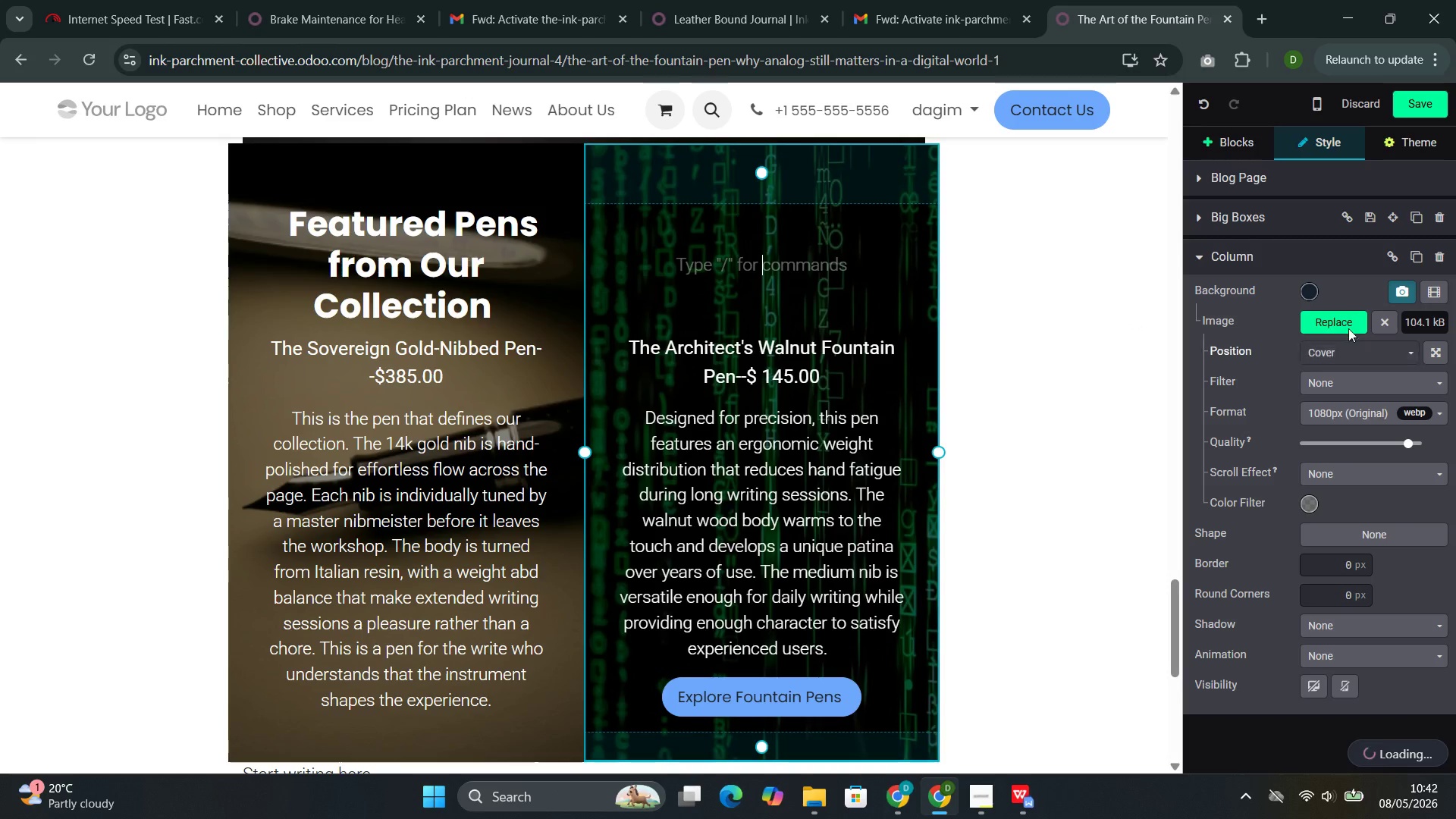 
left_click([1338, 315])
 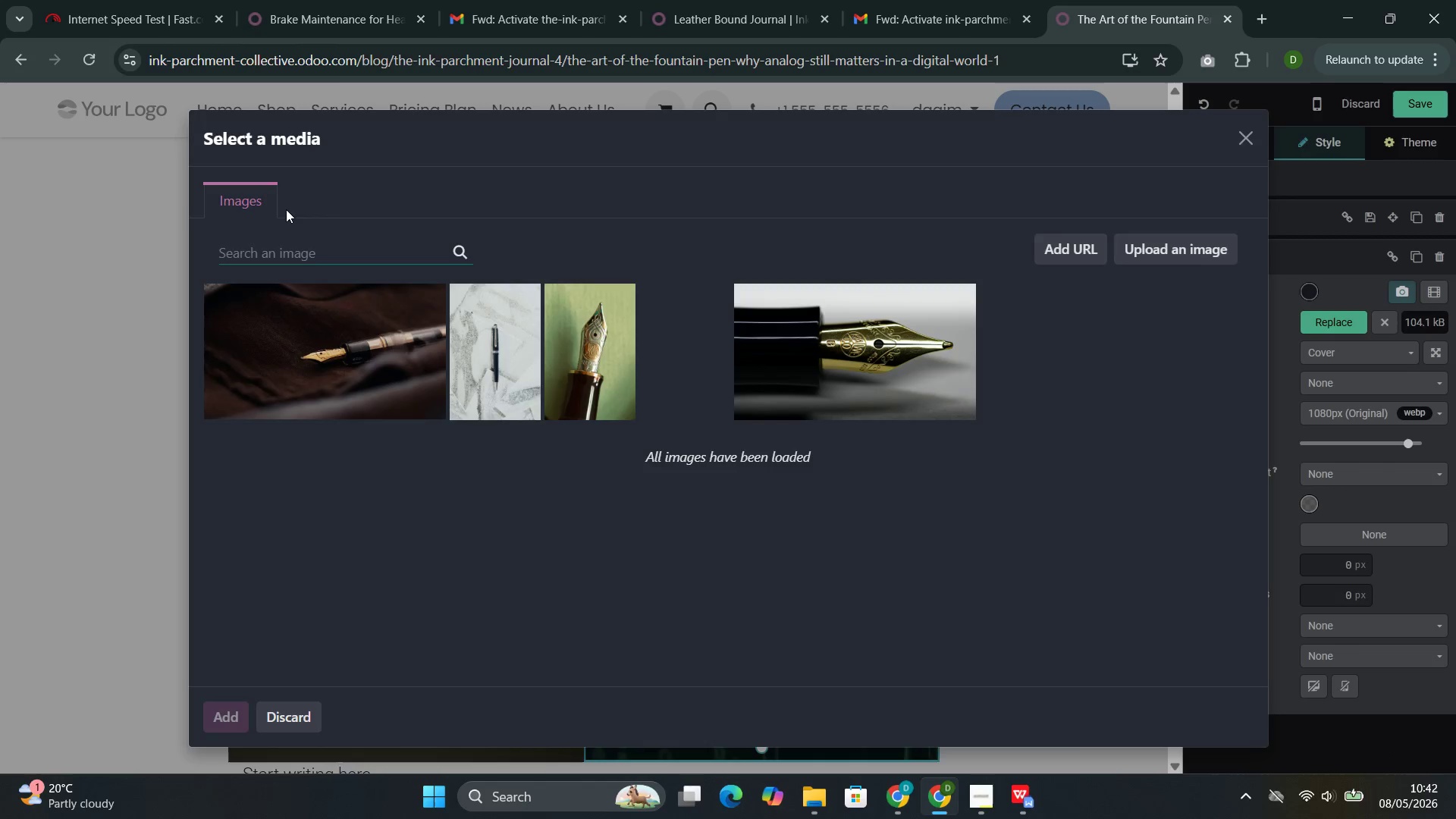 
left_click([295, 256])
 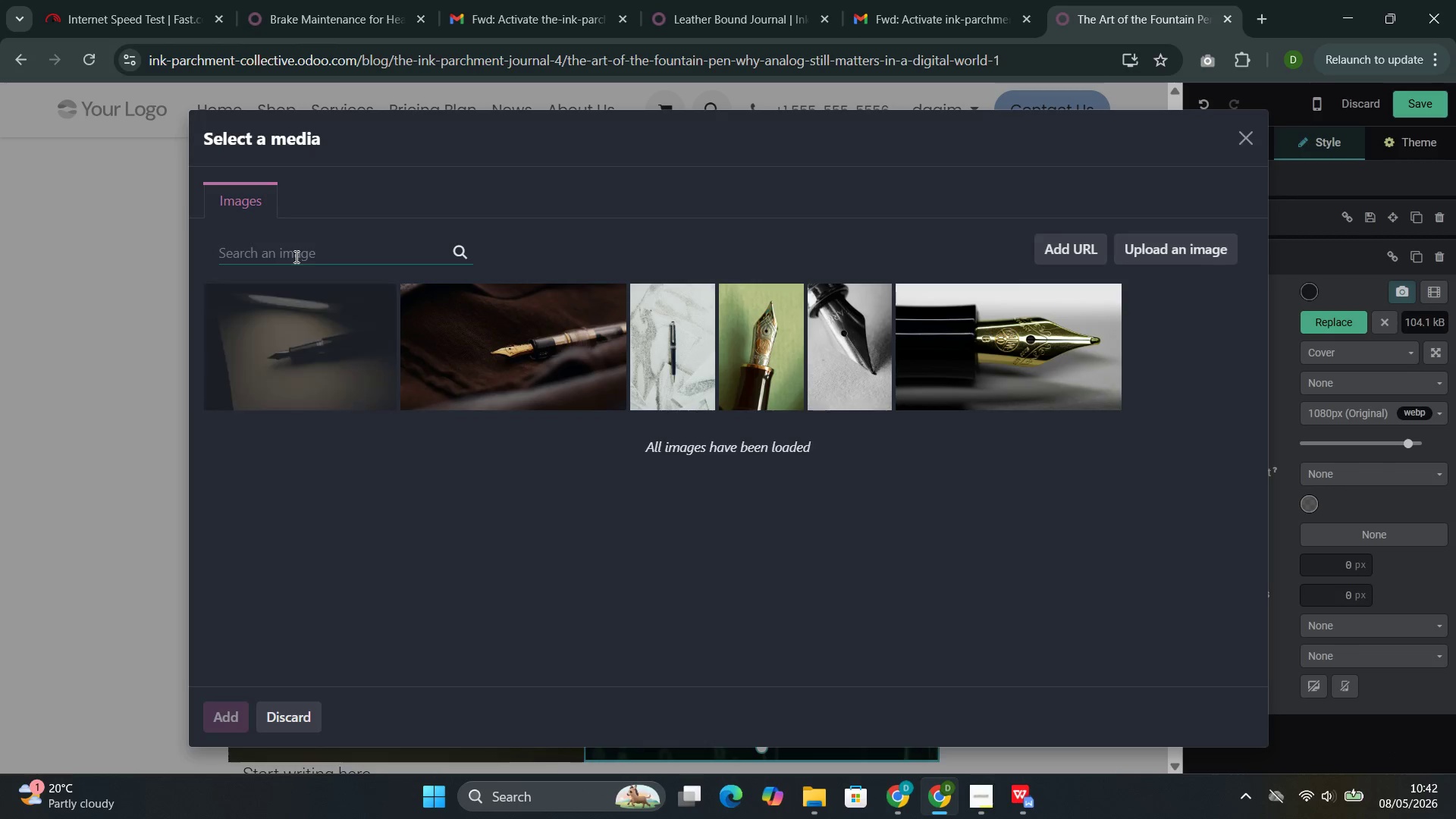 
key(Control+V)
 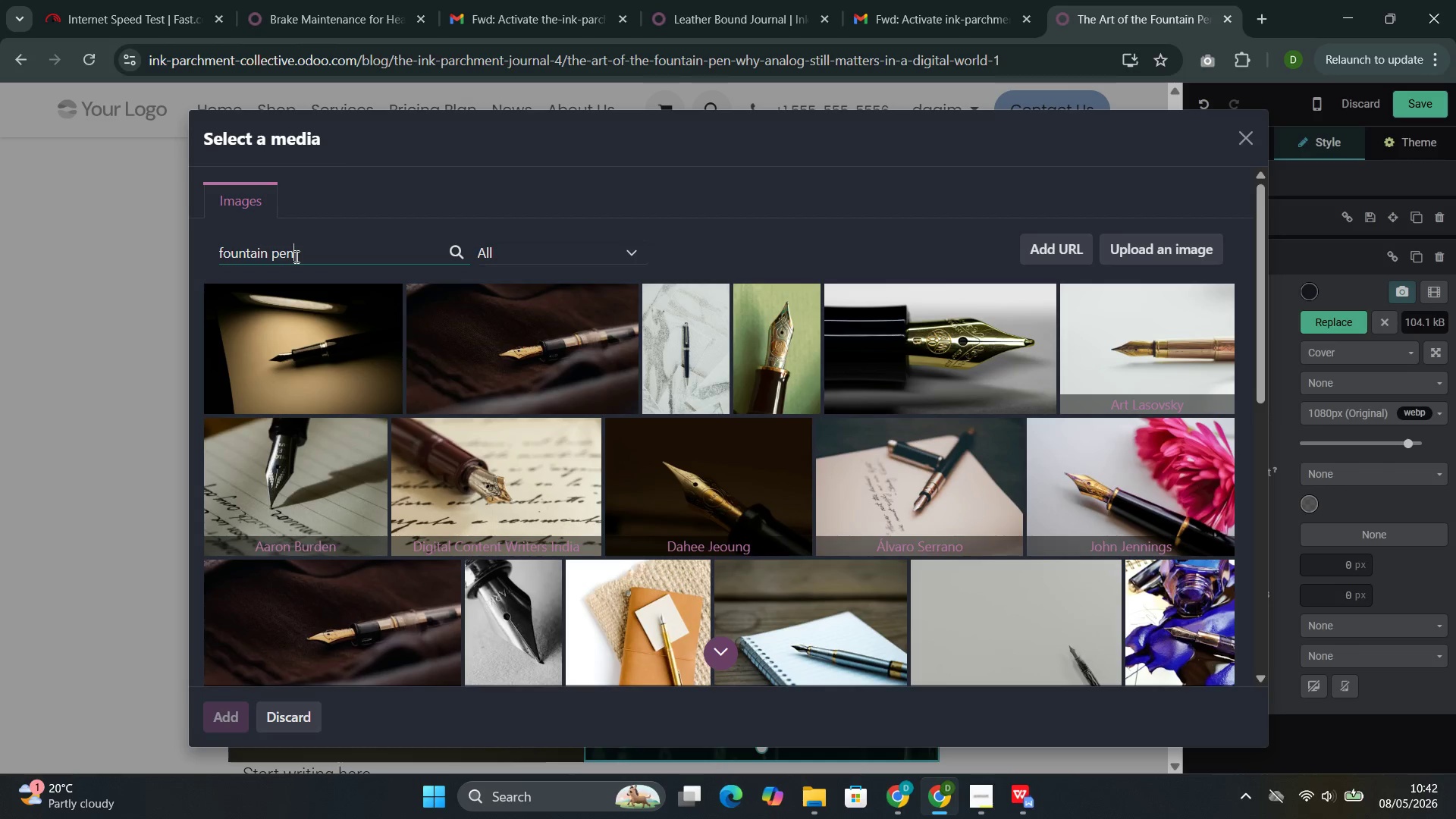 
wait(14.67)
 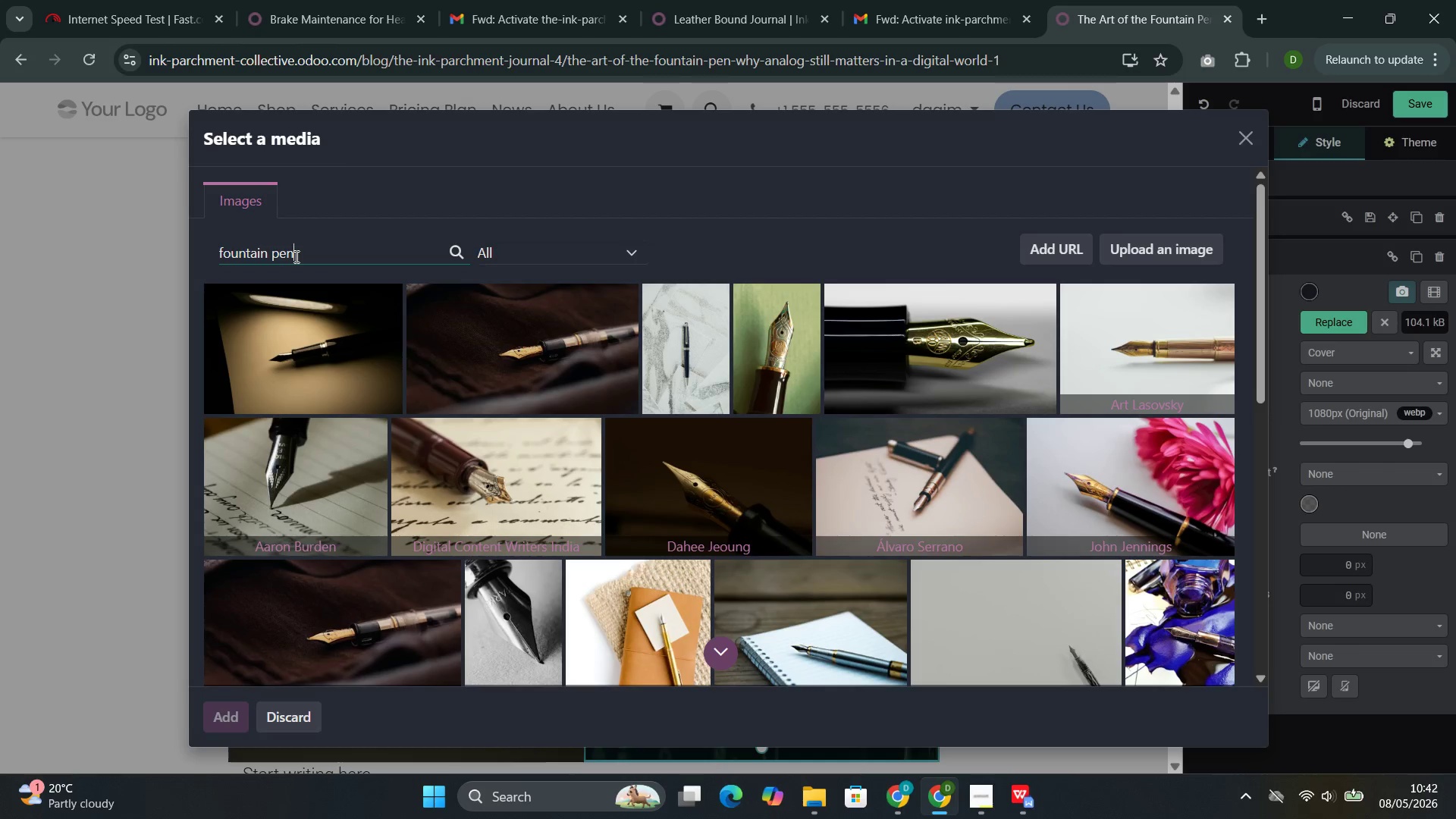 
left_click([899, 468])
 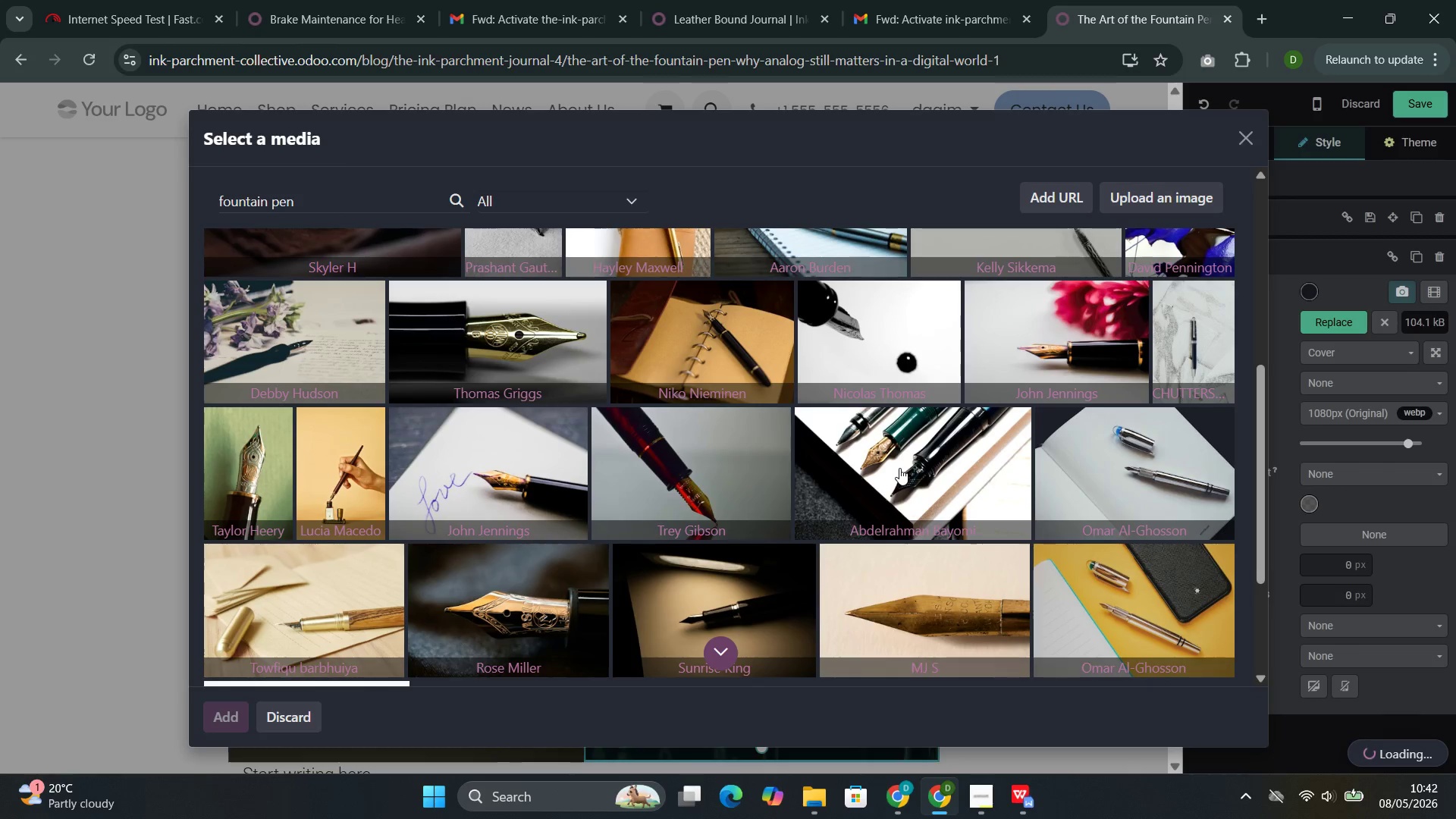 
wait(11.58)
 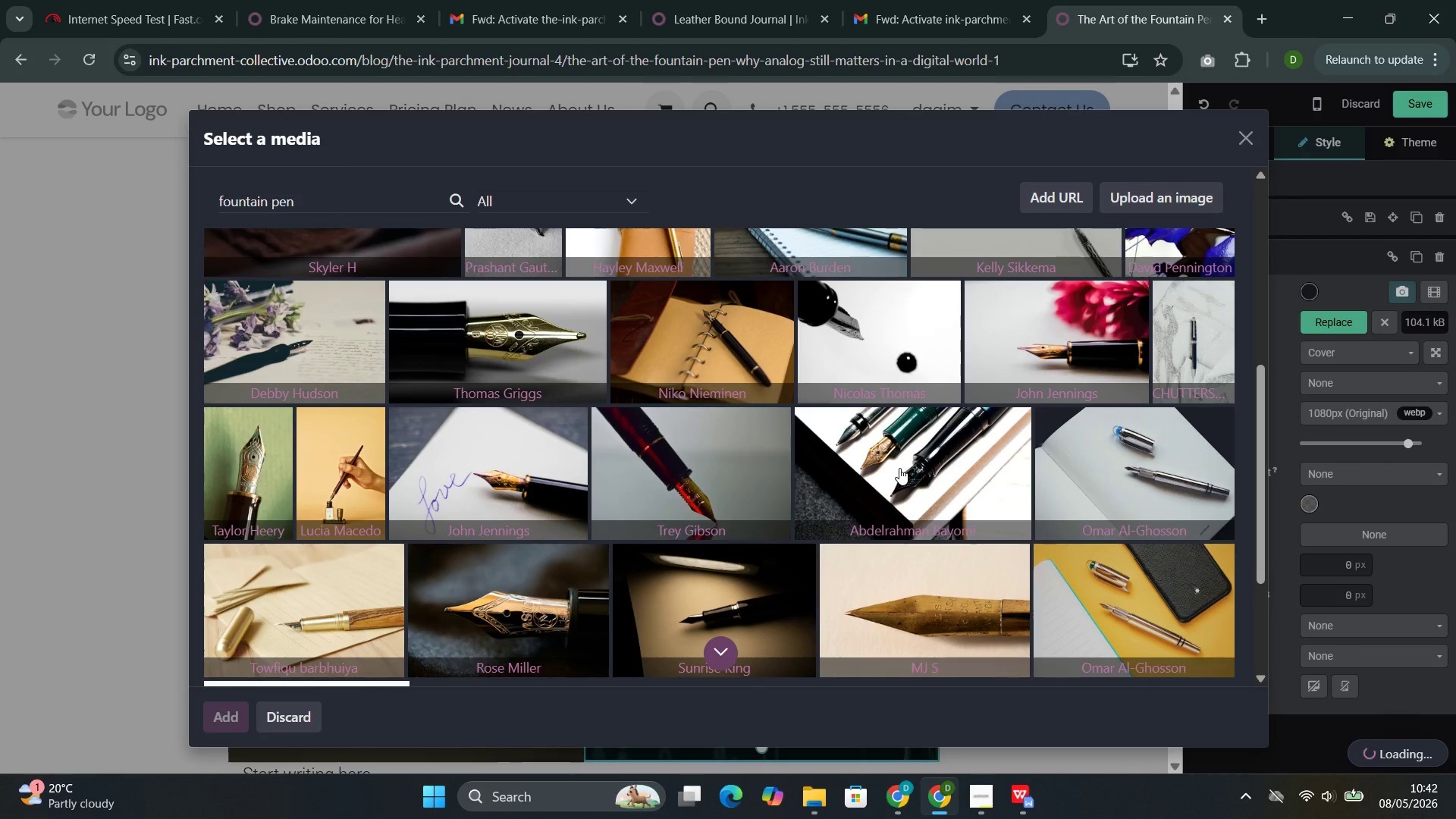 
left_click([915, 698])